 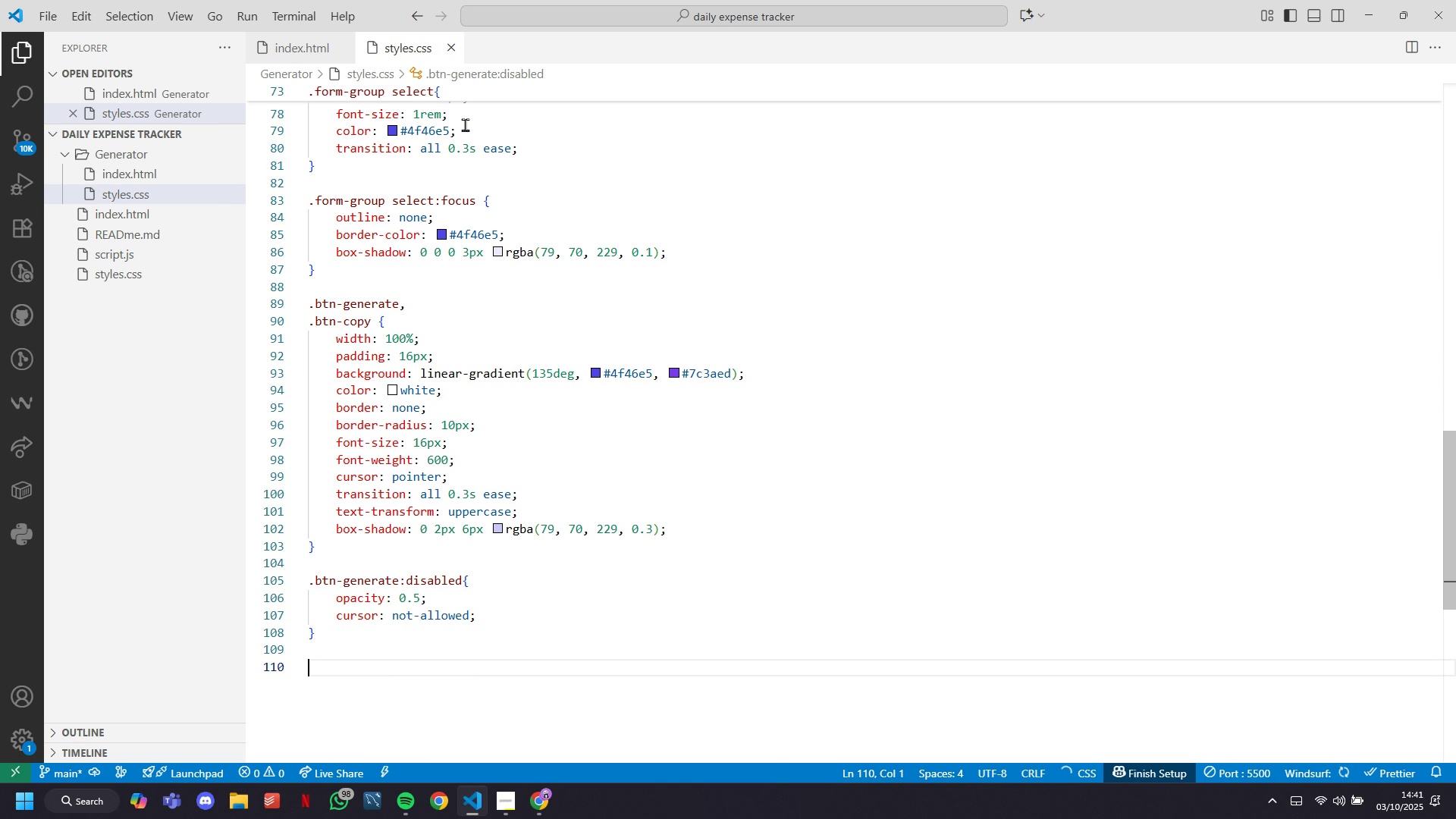 
key(Enter)
 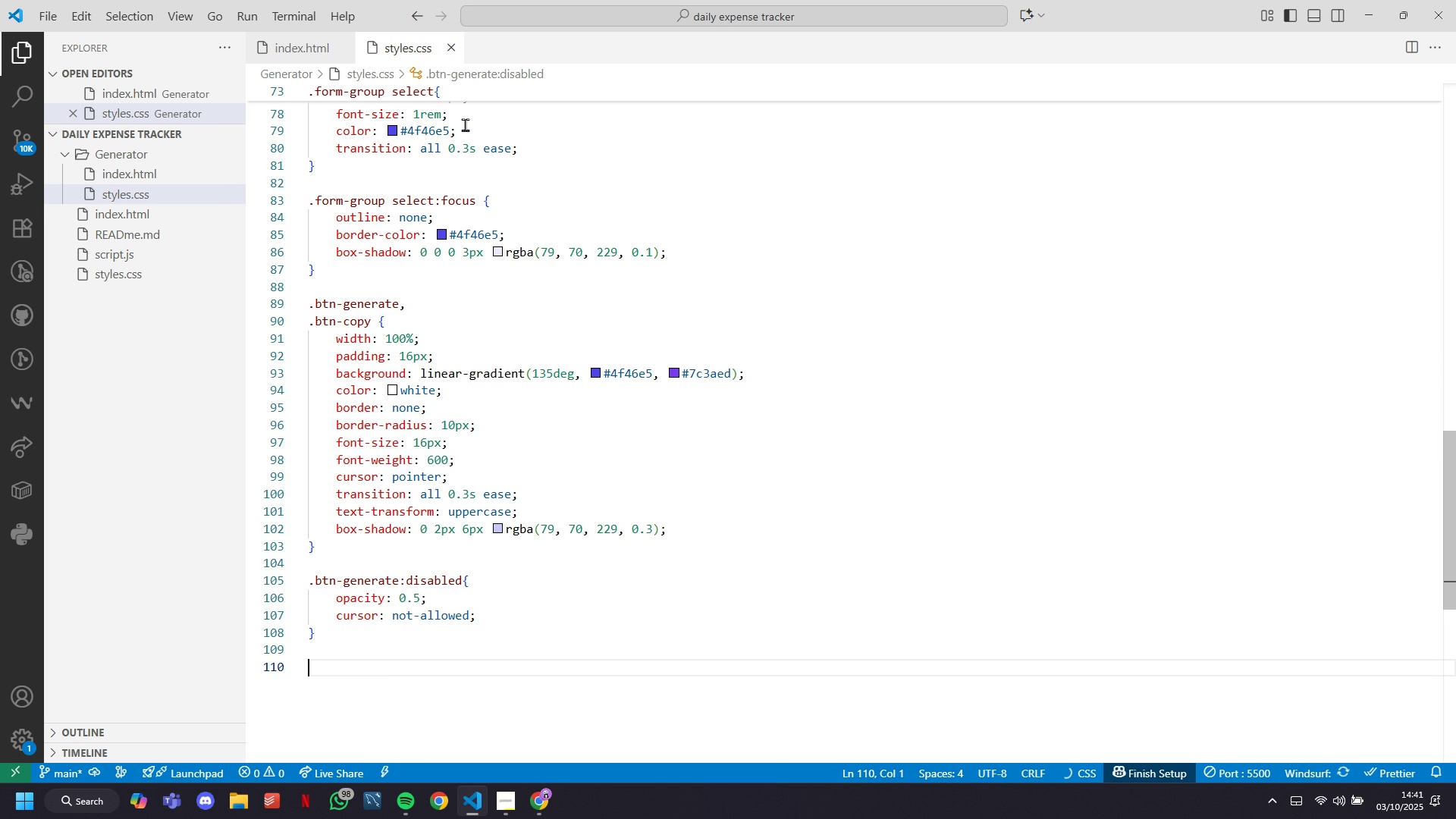 
type(.btn-gn)
key(Tab)
key(Tab)
 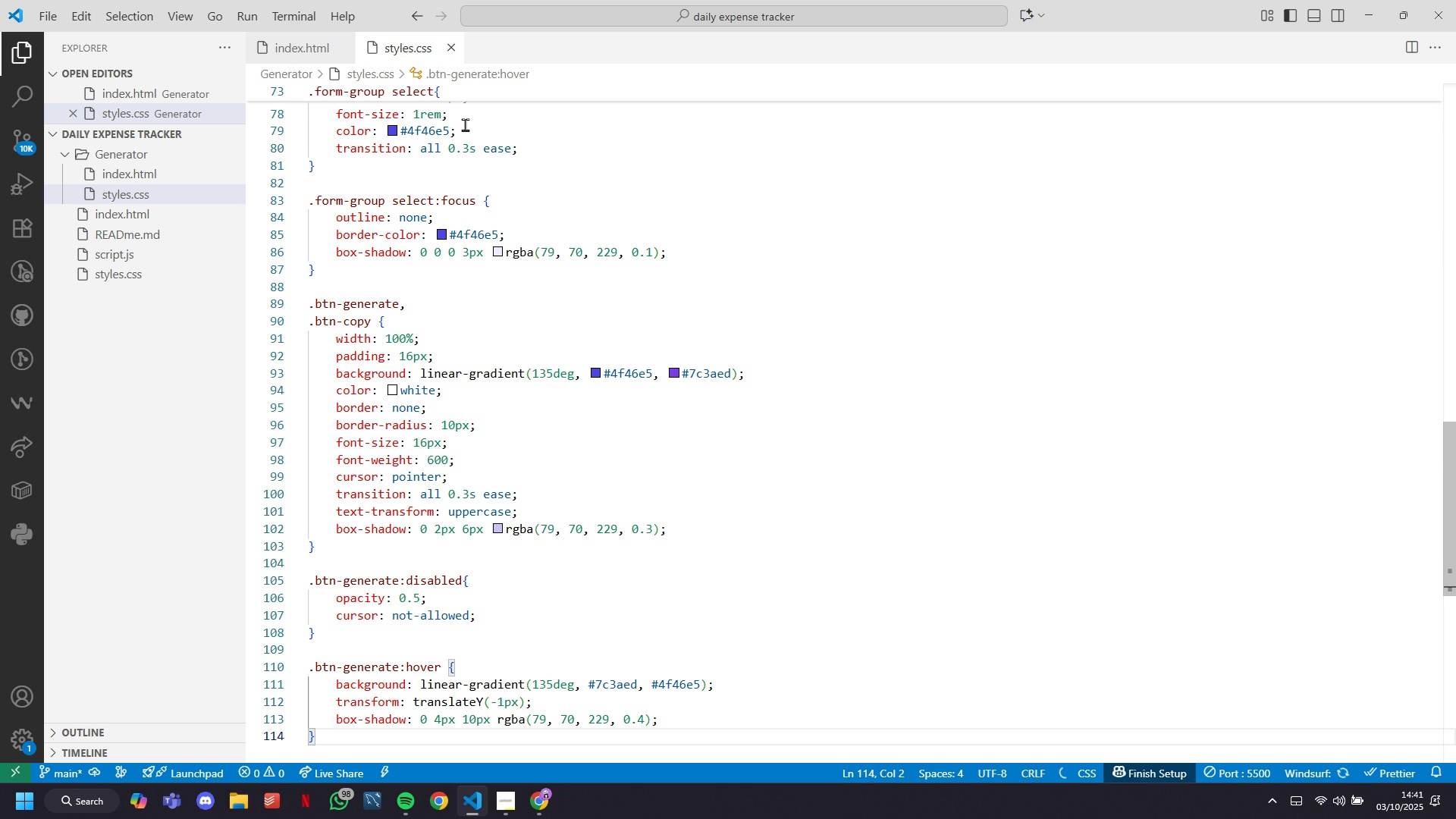 
key(ArrowUp)
 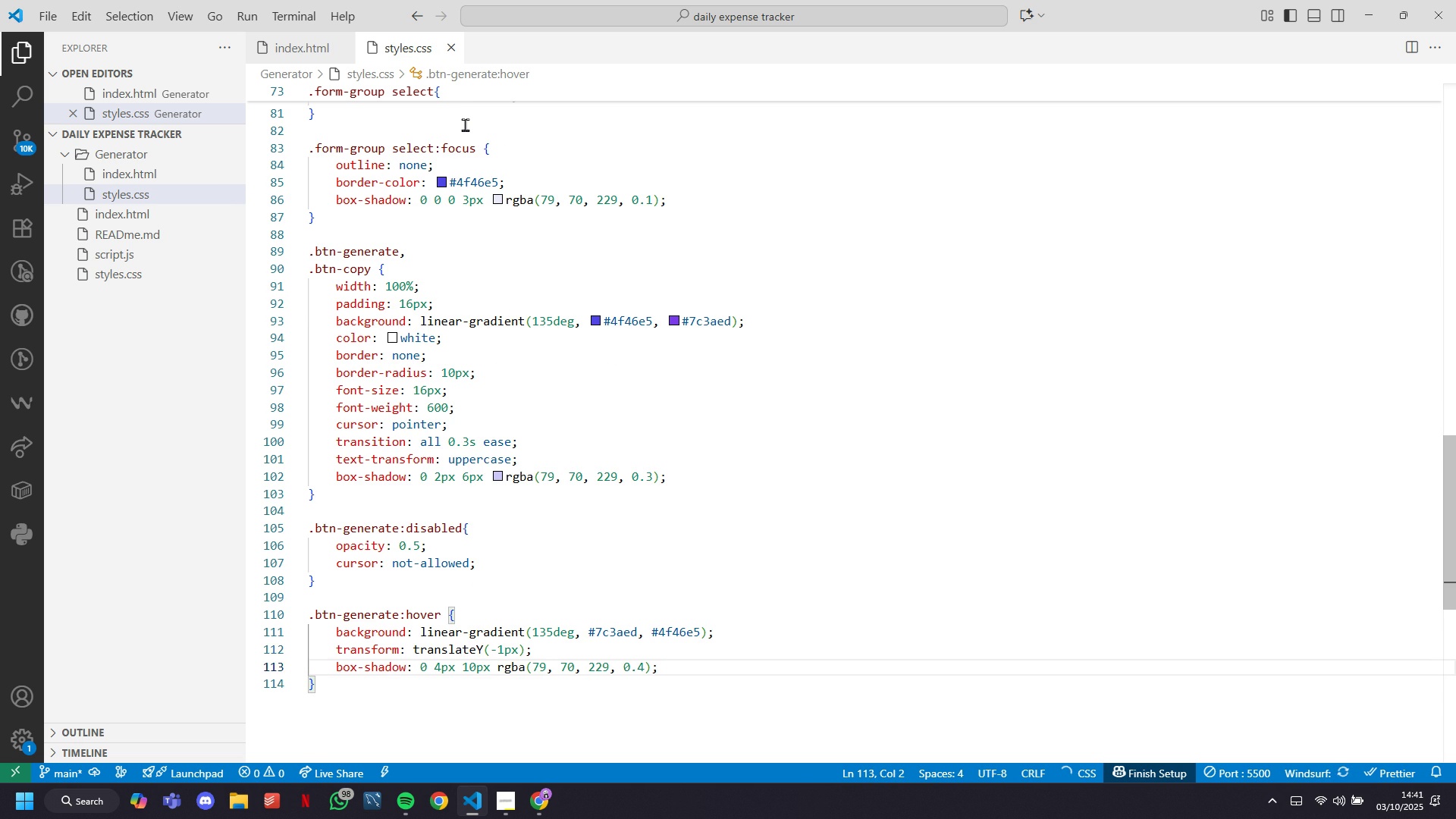 
key(ArrowLeft)